 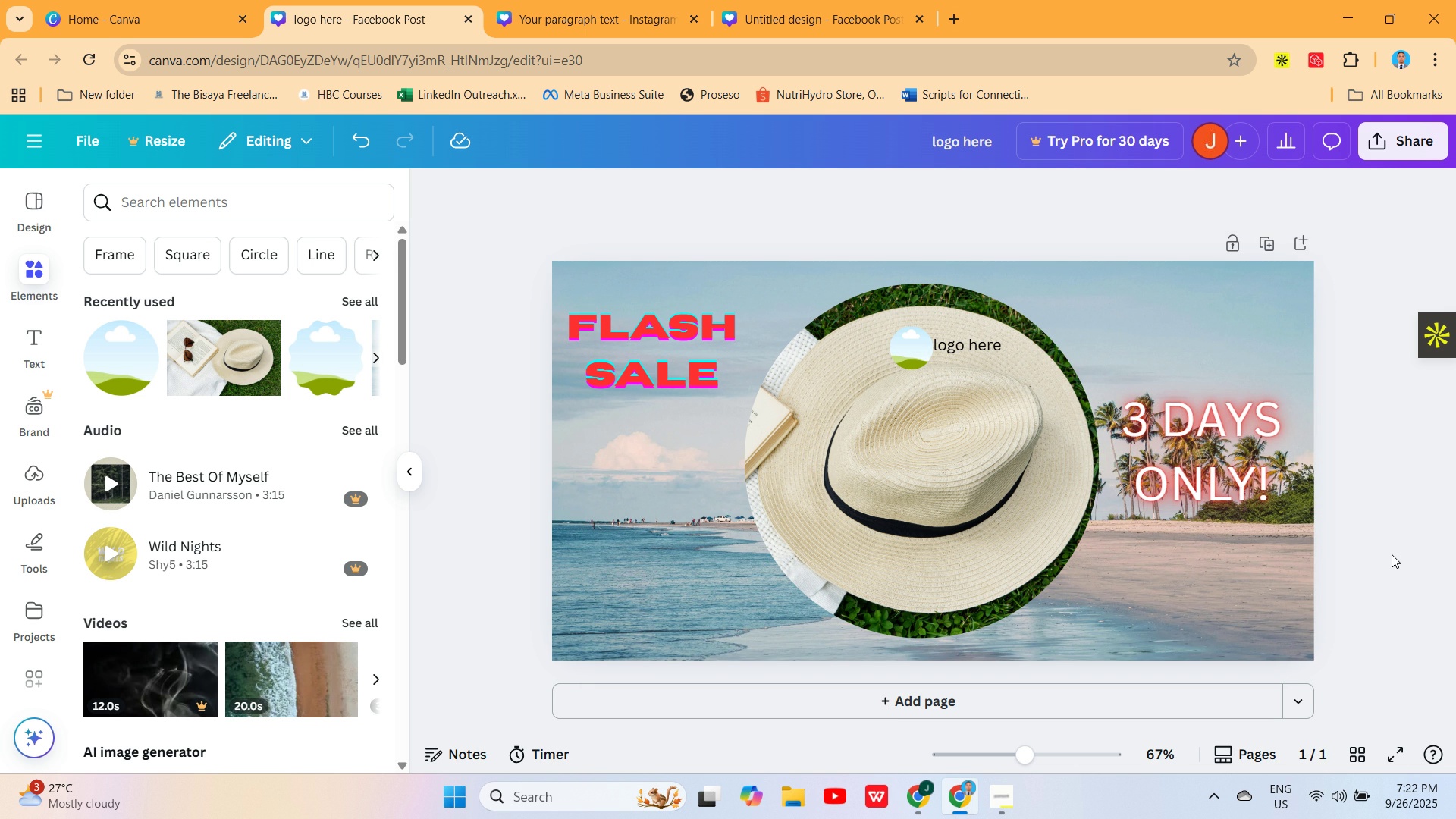 
left_click([327, 195])
 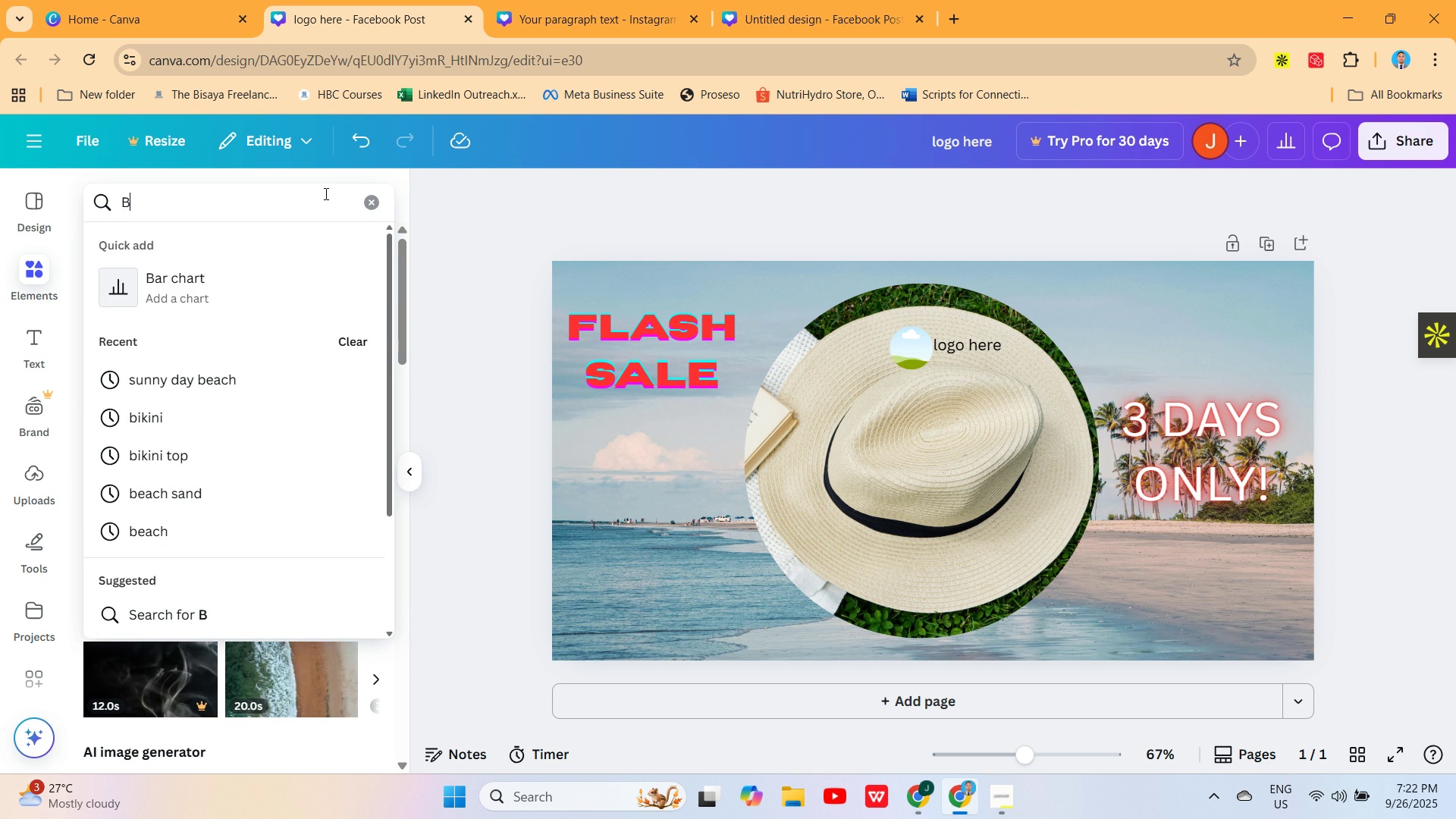 
type(BEAC)
 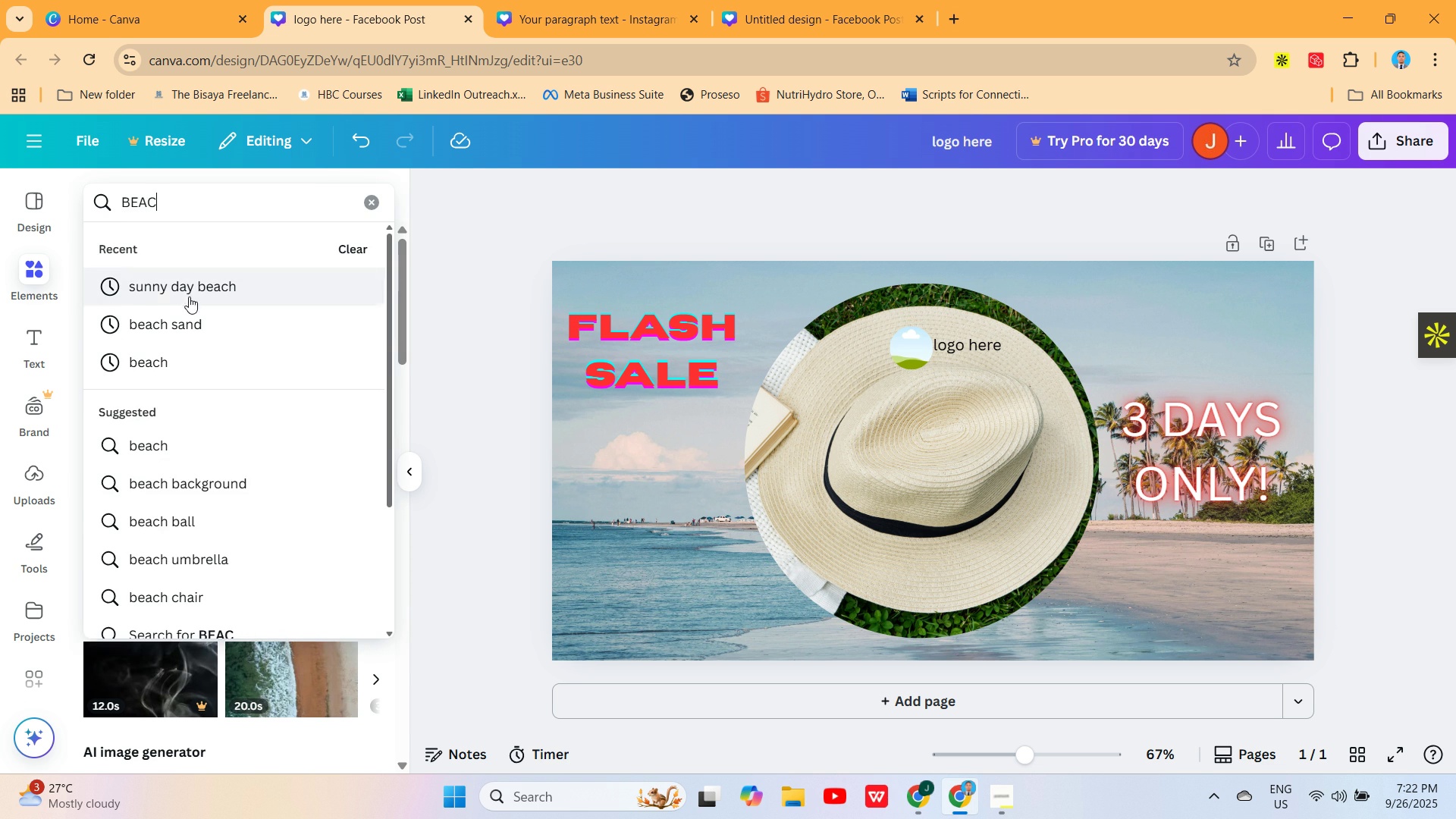 
left_click([180, 323])
 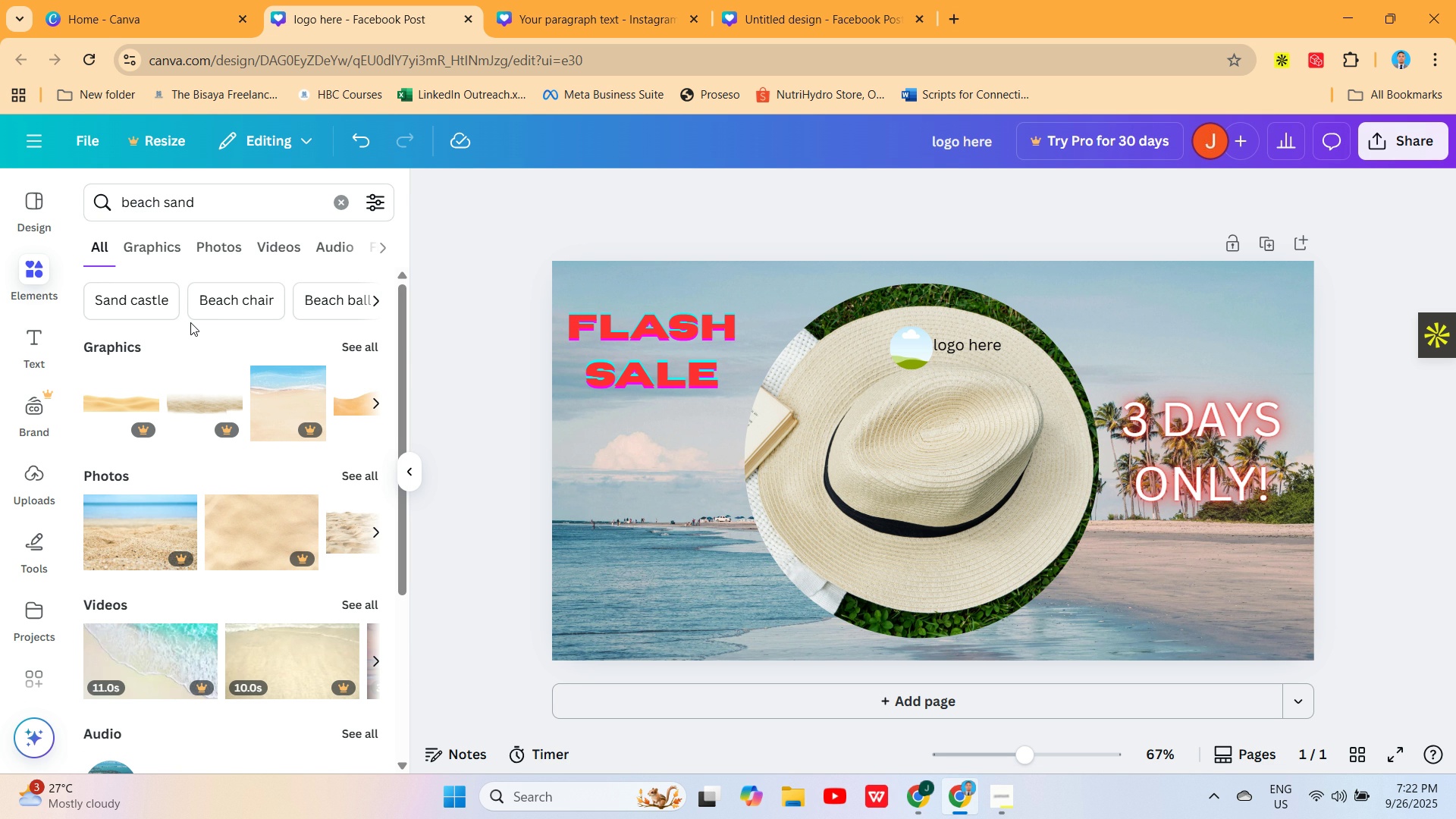 
wait(19.65)
 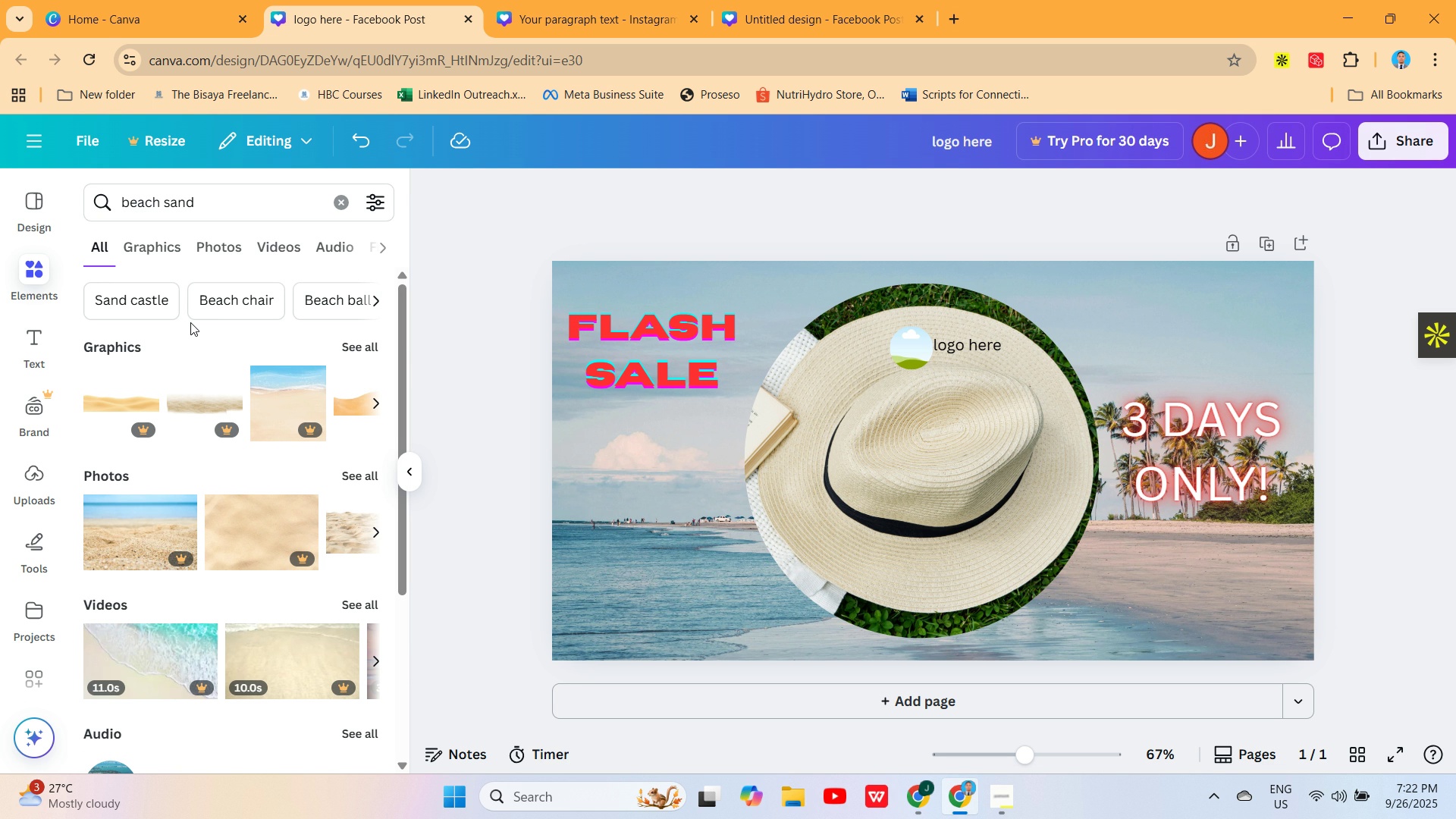 
left_click([378, 398])
 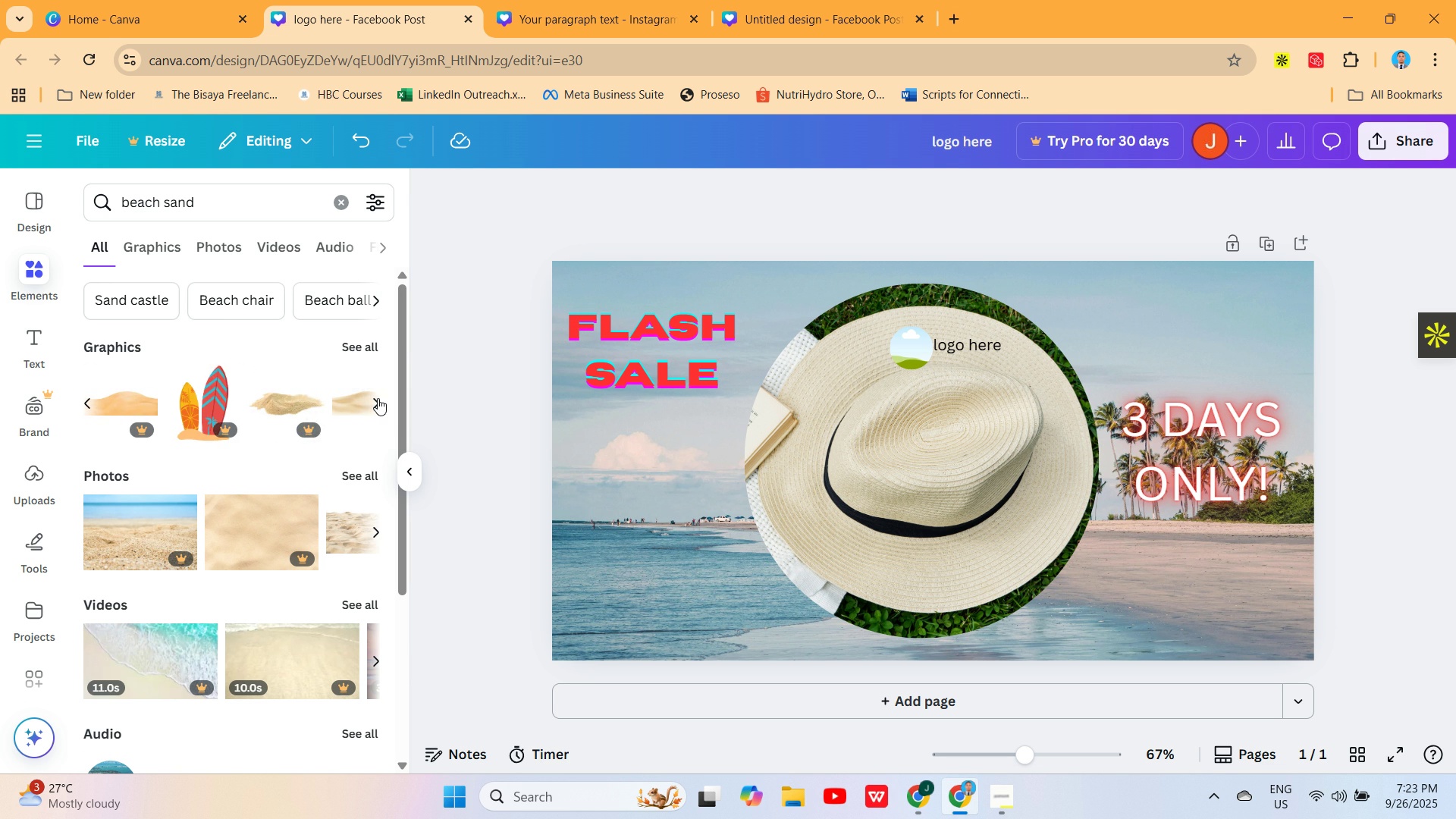 
left_click([378, 398])
 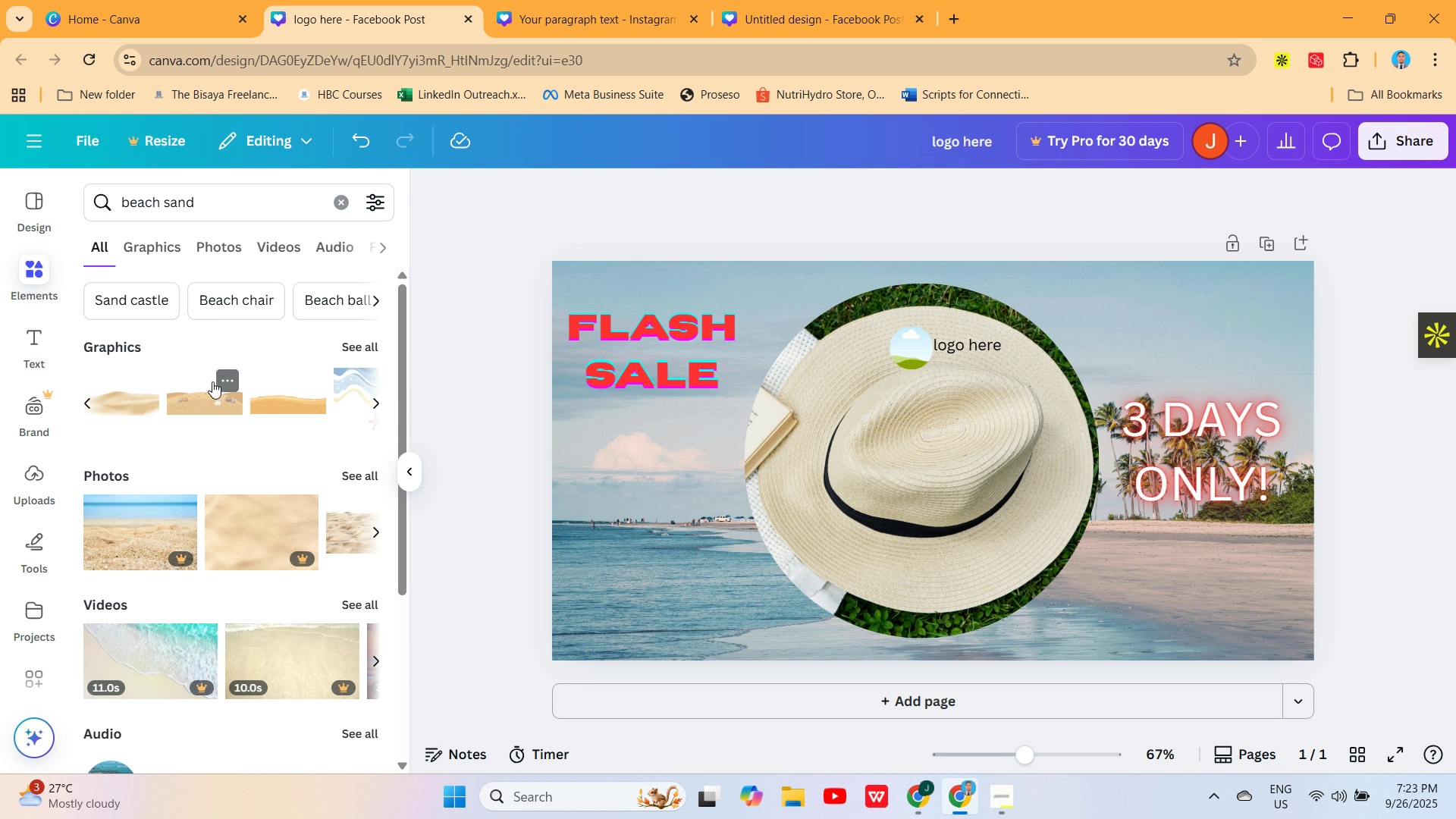 
left_click([212, 395])
 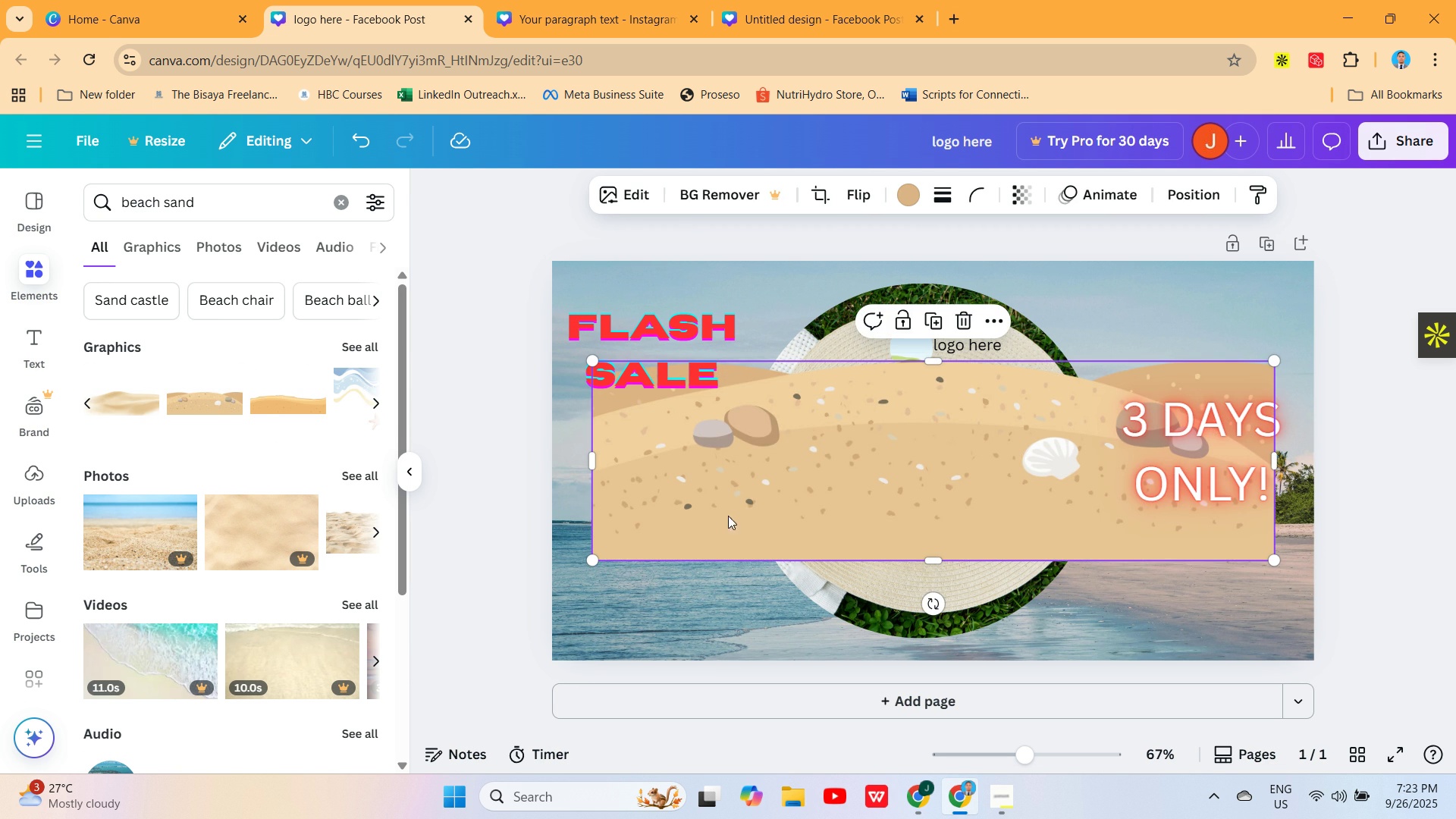 
left_click([797, 508])